 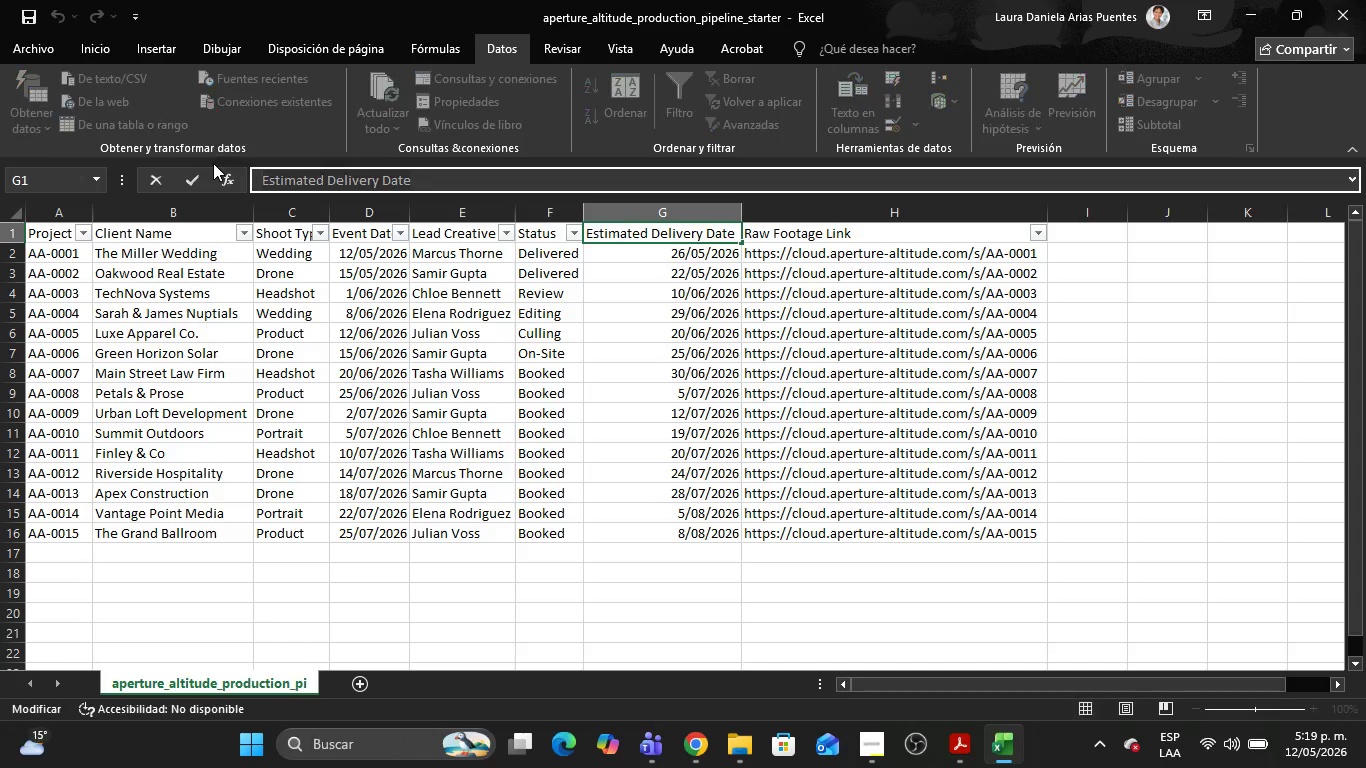 
key(Control+V)
 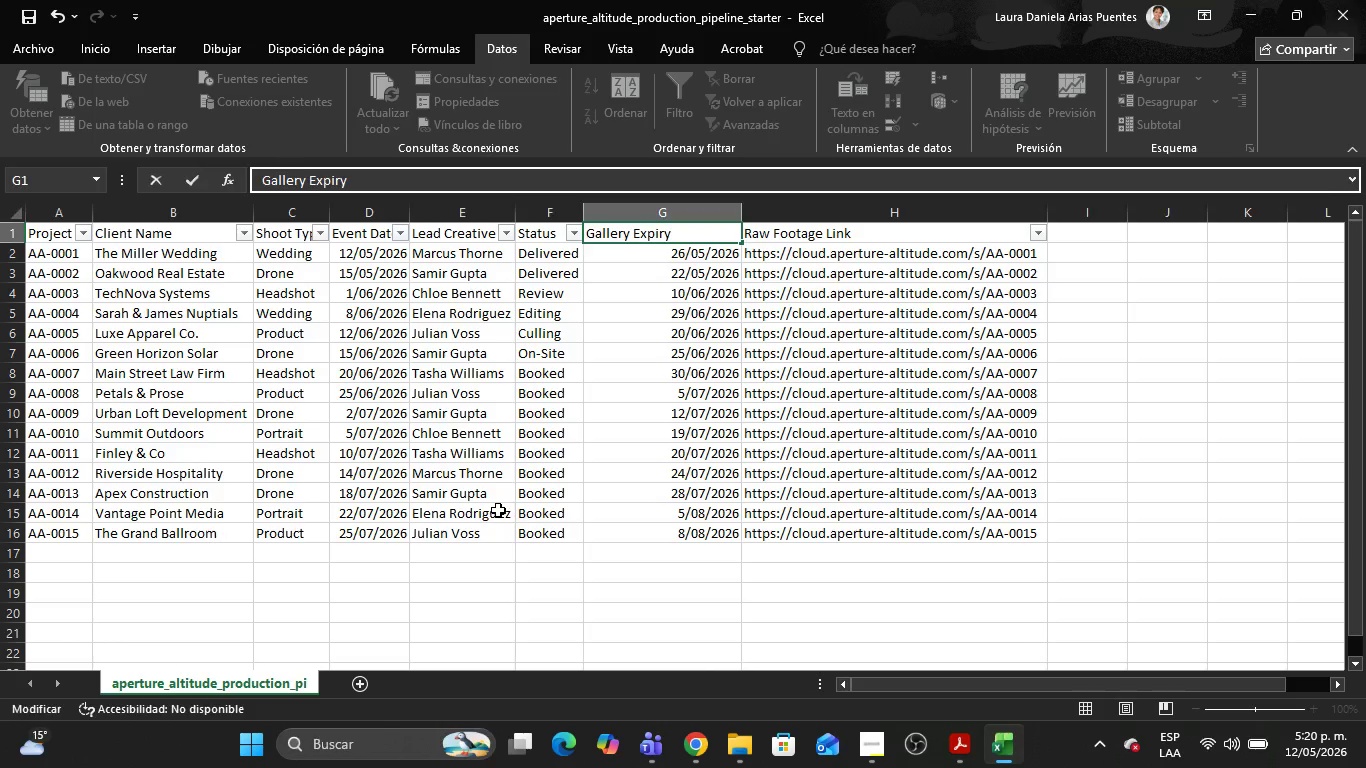 
left_click([498, 510])
 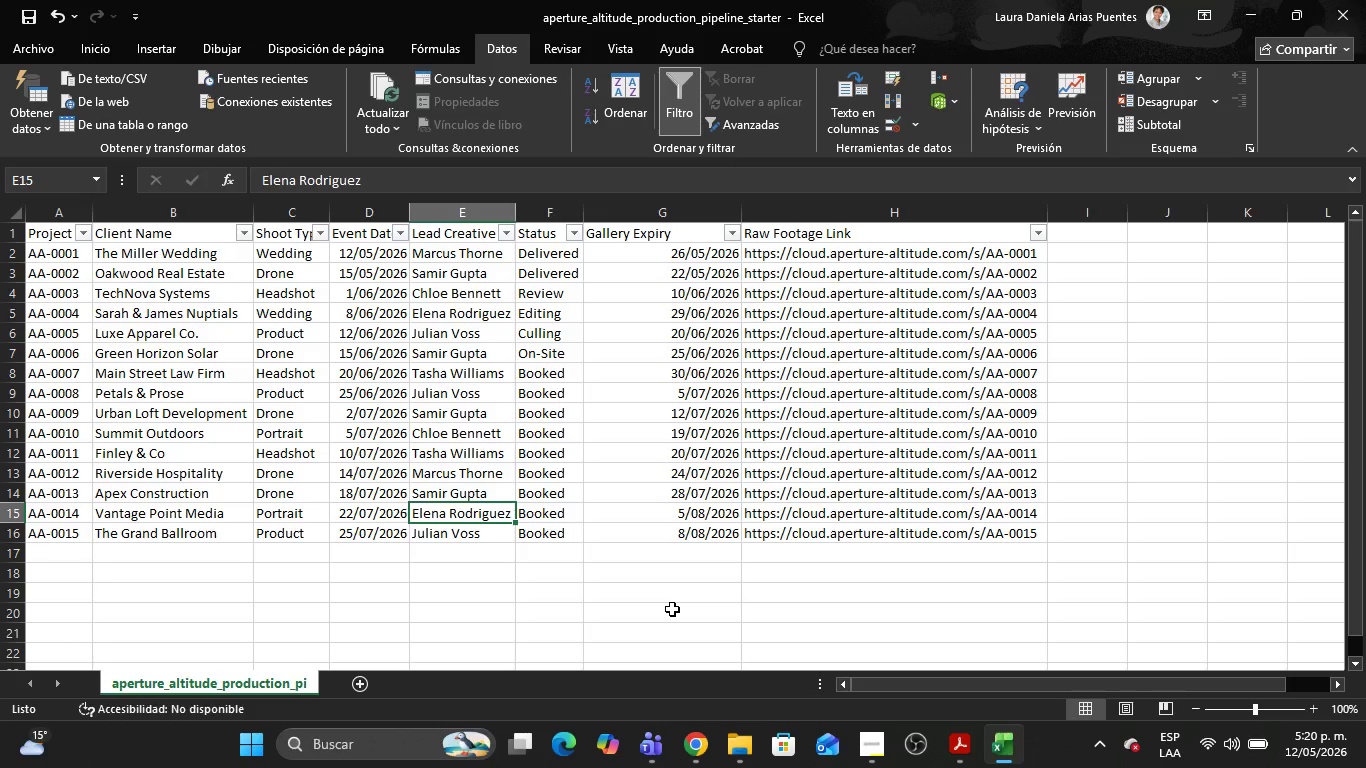 
wait(32.42)
 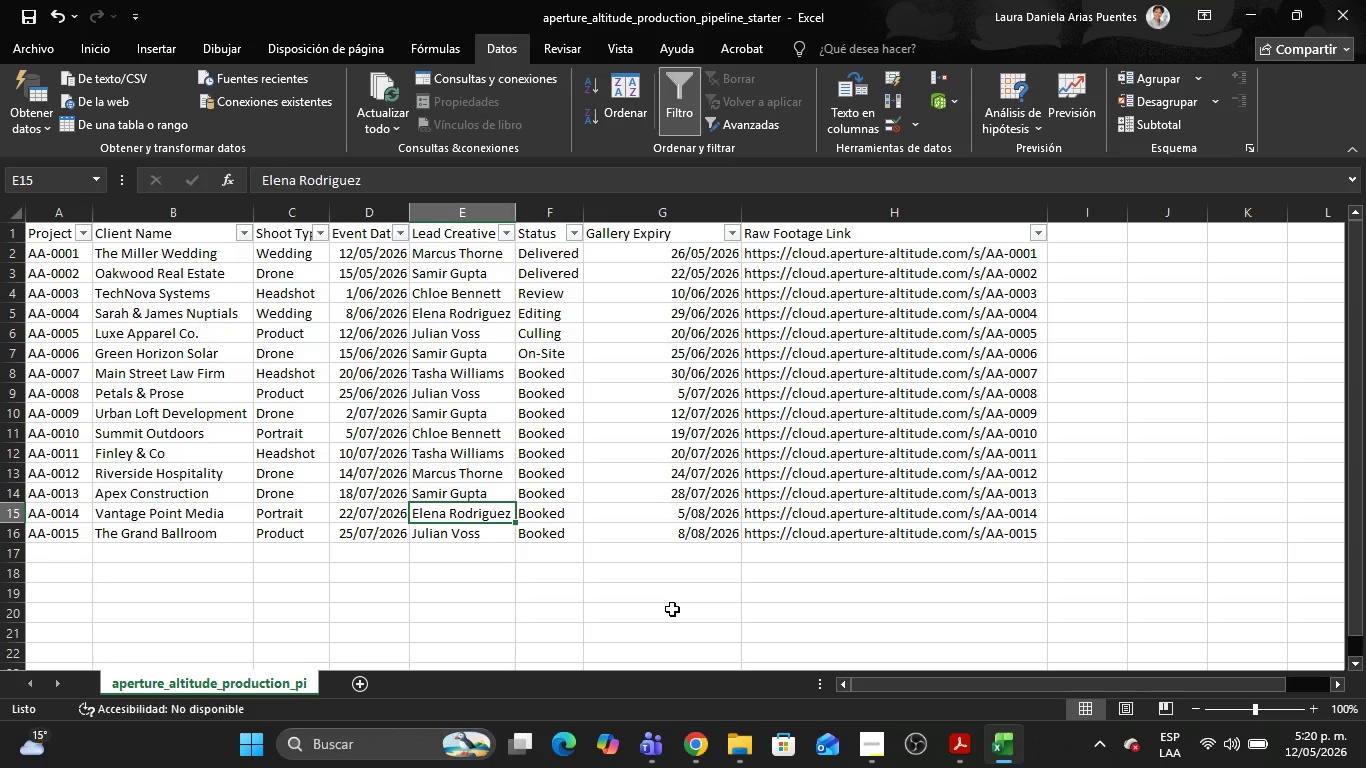 
left_click([617, 602])
 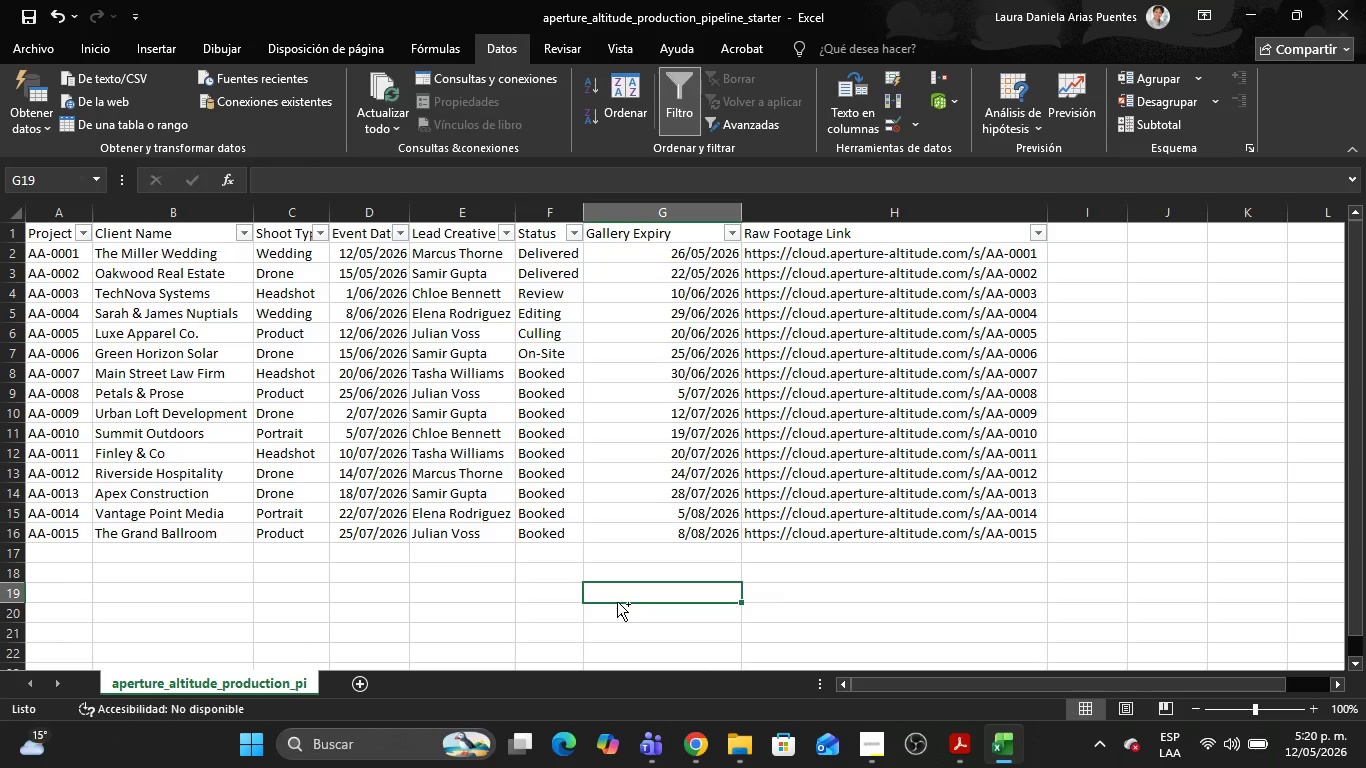 
key(Control+G)
 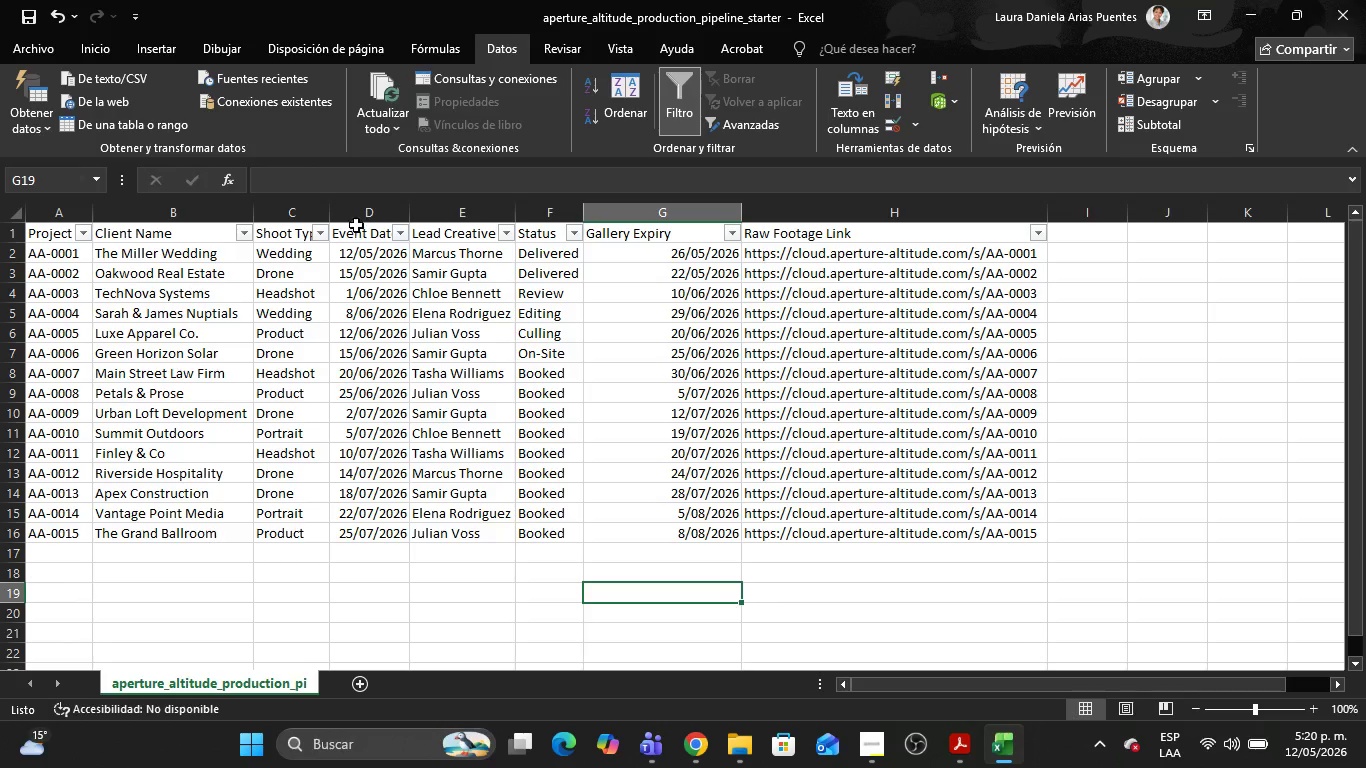 
left_click([356, 218])
 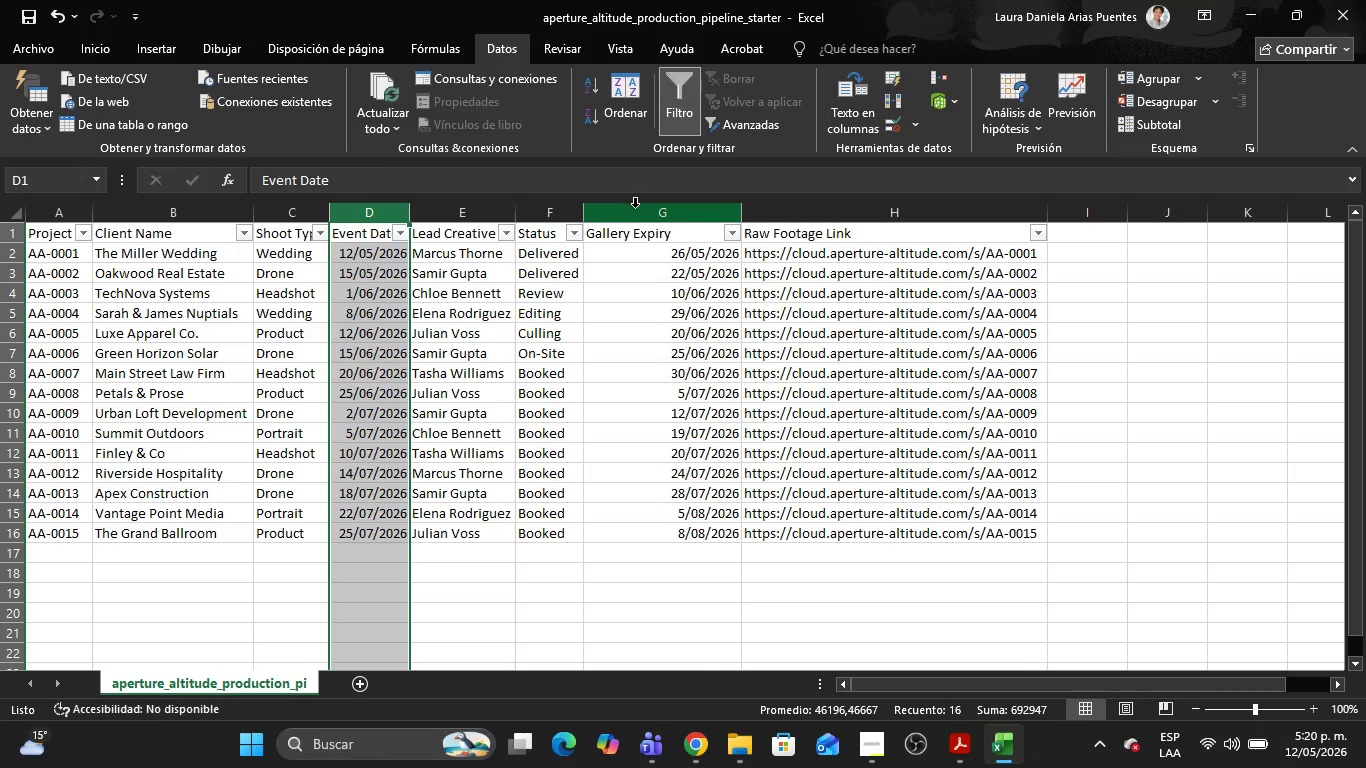 
hold_key(key=ControlLeft, duration=0.41)
left_click([635, 207])
 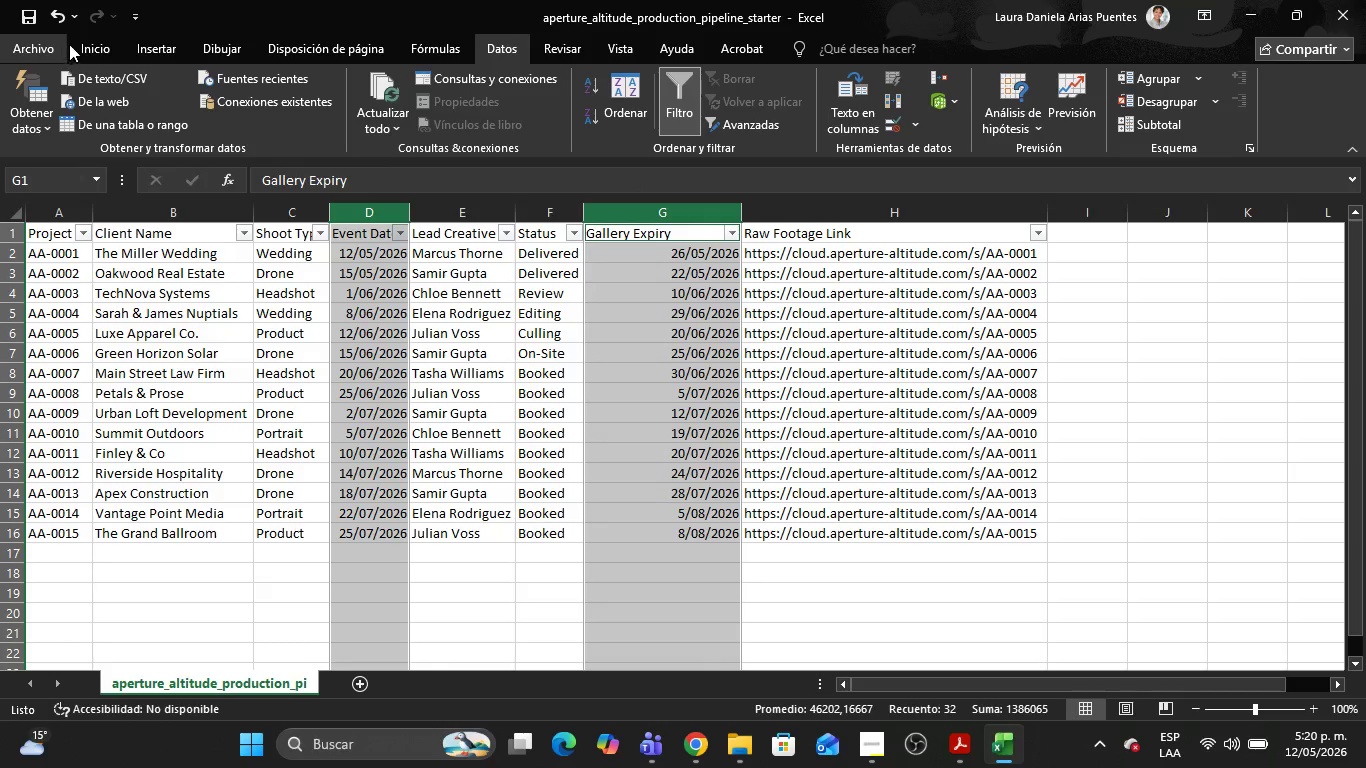 
left_click_drag(start_coordinate=[92, 45], to_coordinate=[380, 114])
 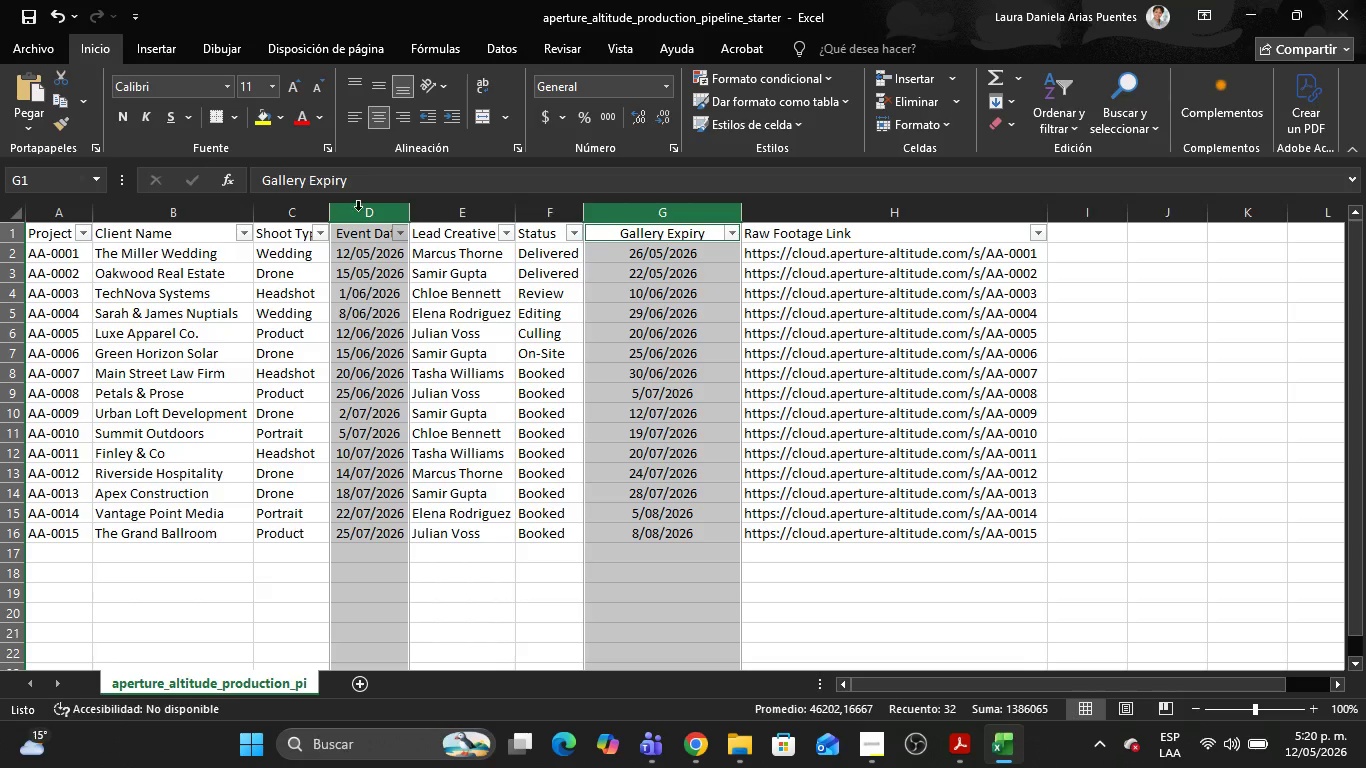 
left_click([380, 114])
 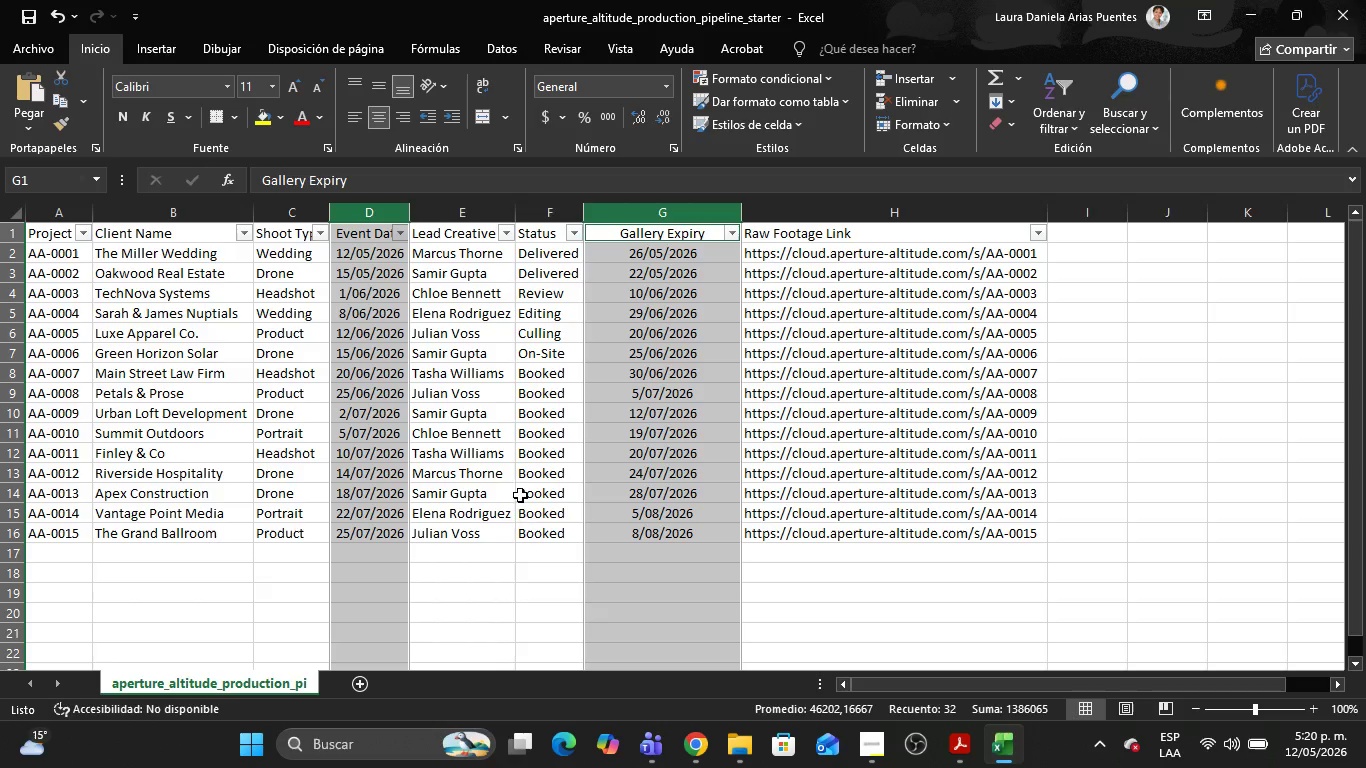 
left_click([524, 521])
 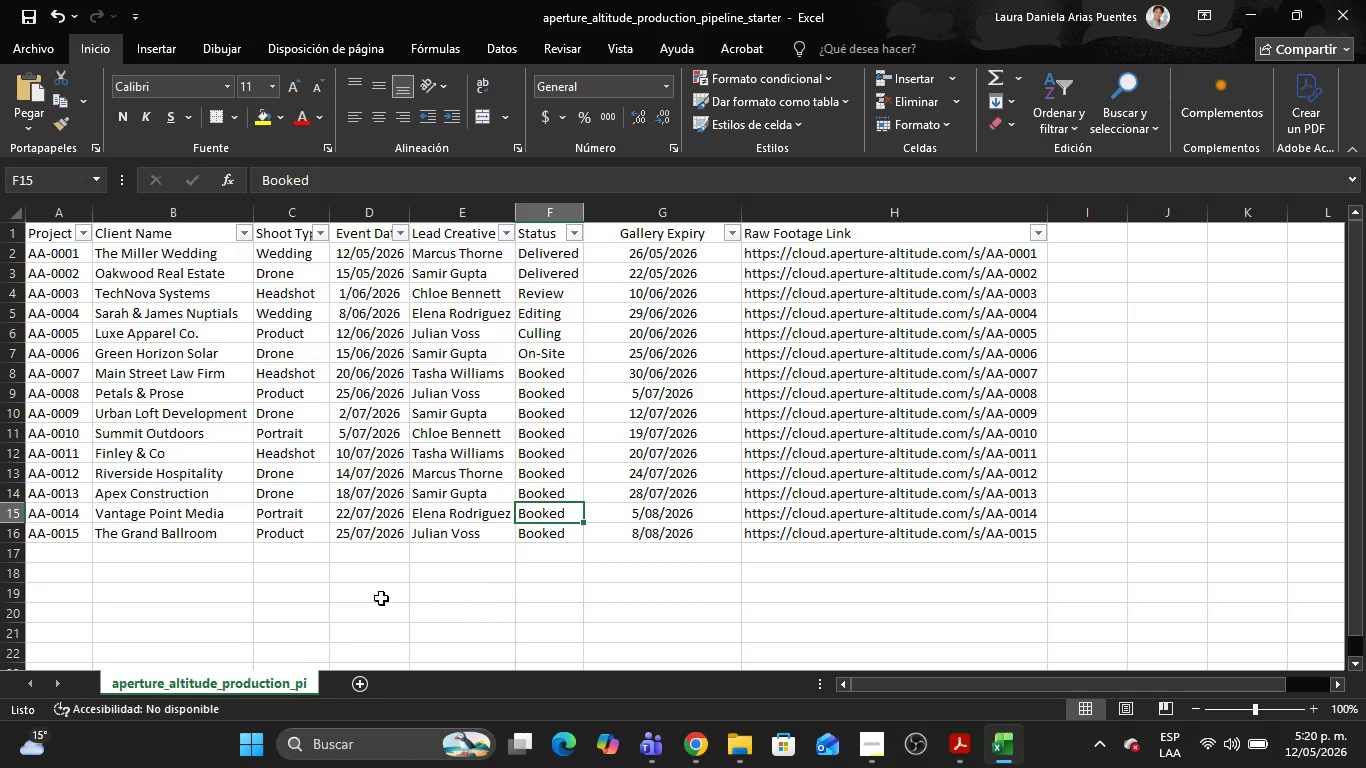 
left_click([381, 598])
 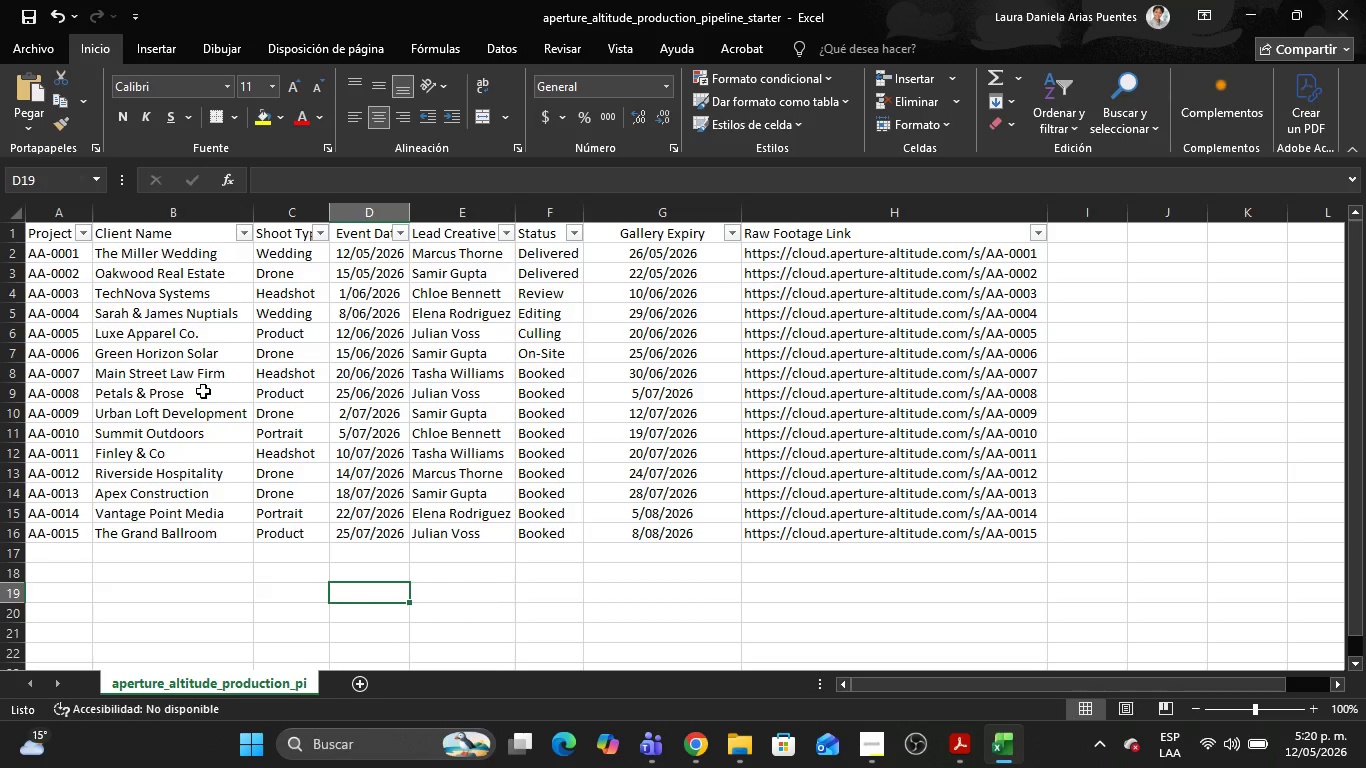 
key(Control+ControlLeft)
 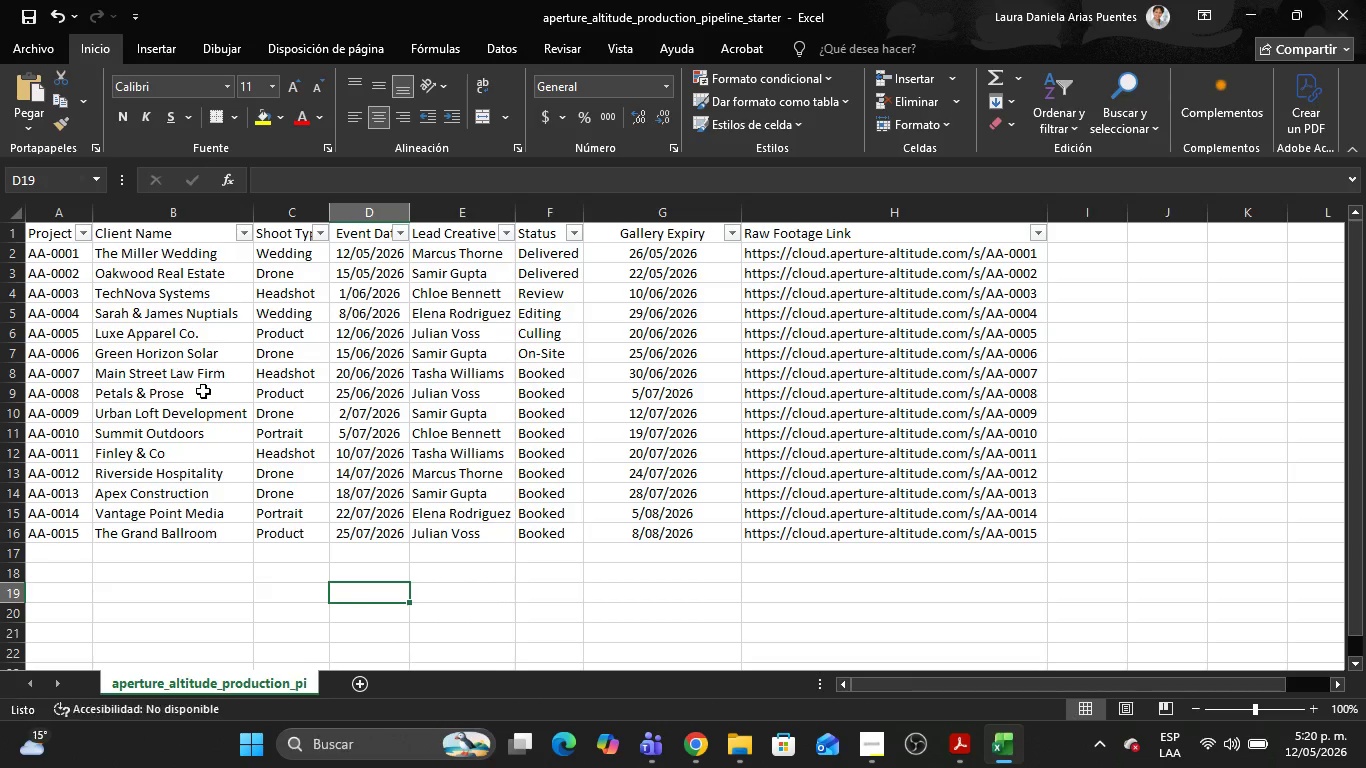 
key(Control+G)
 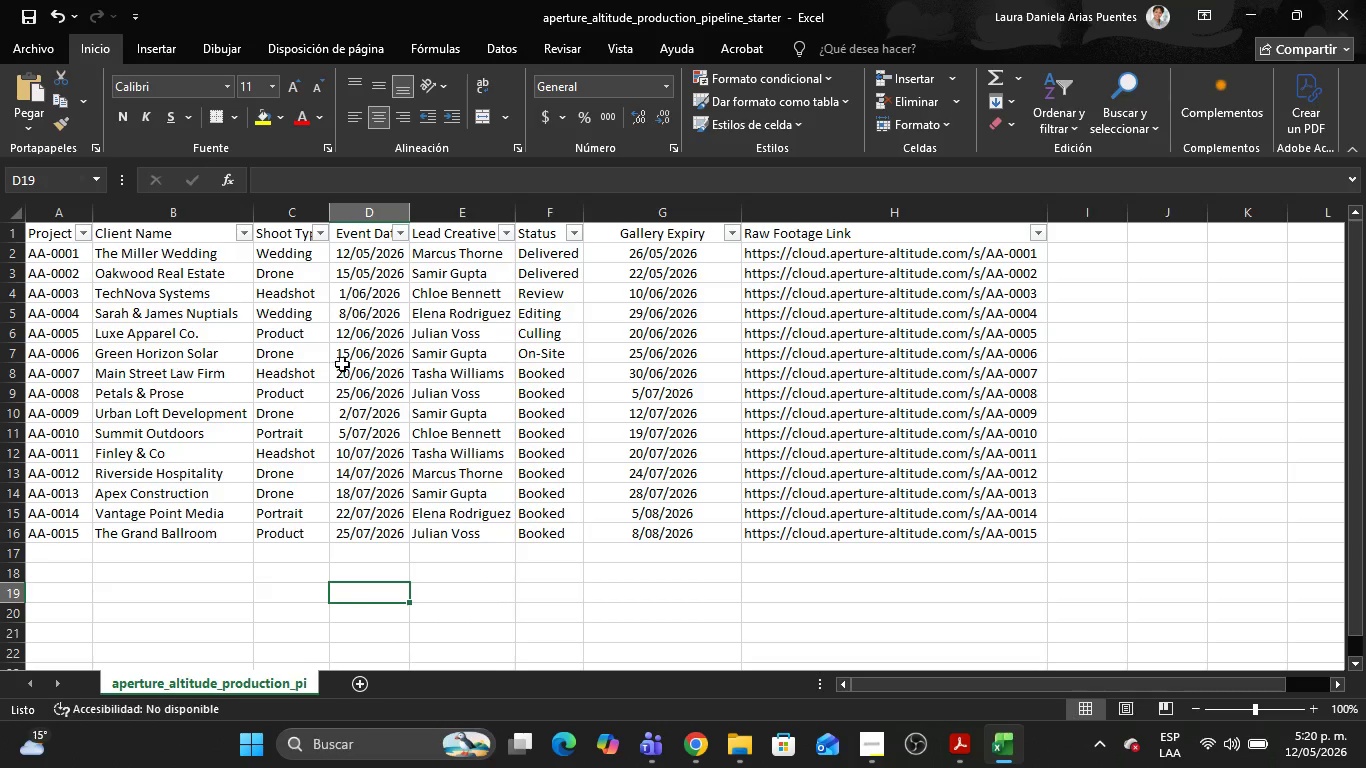 
left_click([396, 374])
 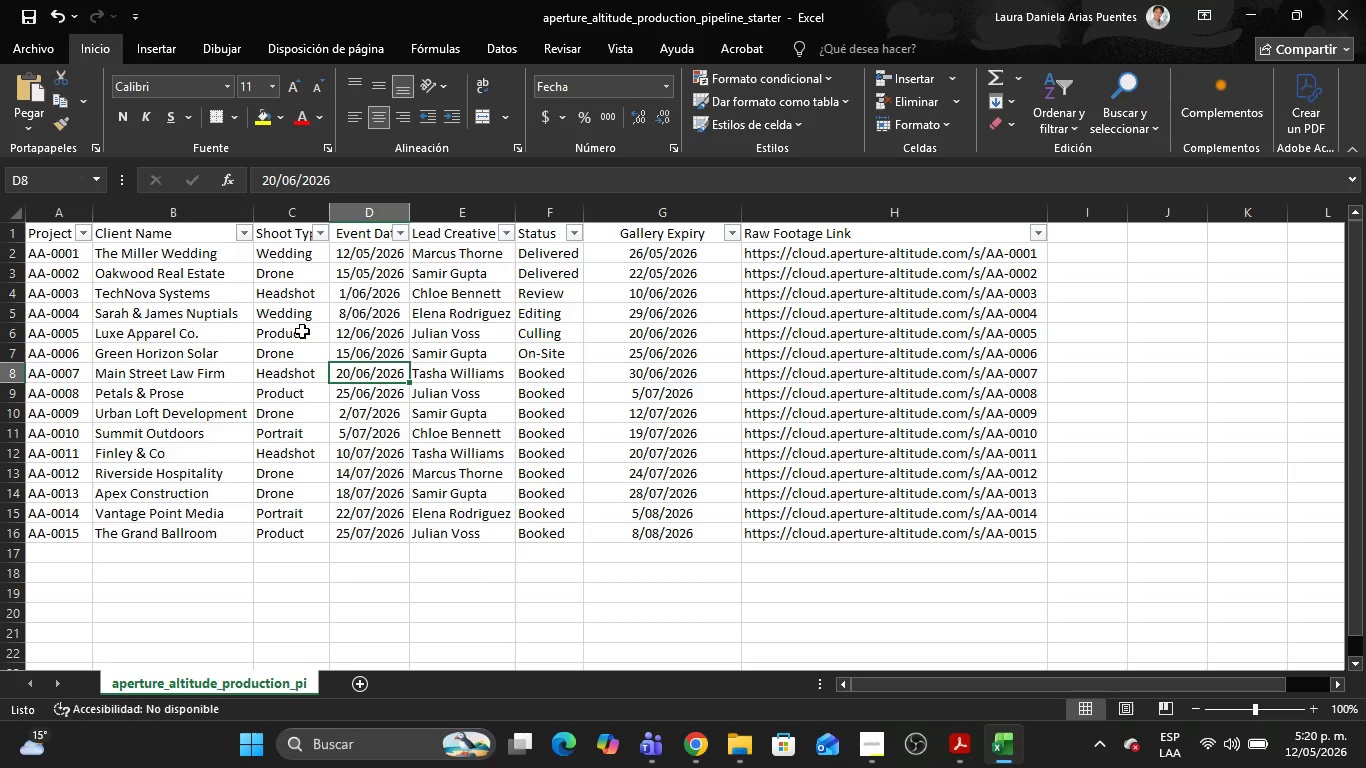 
left_click([211, 300])
 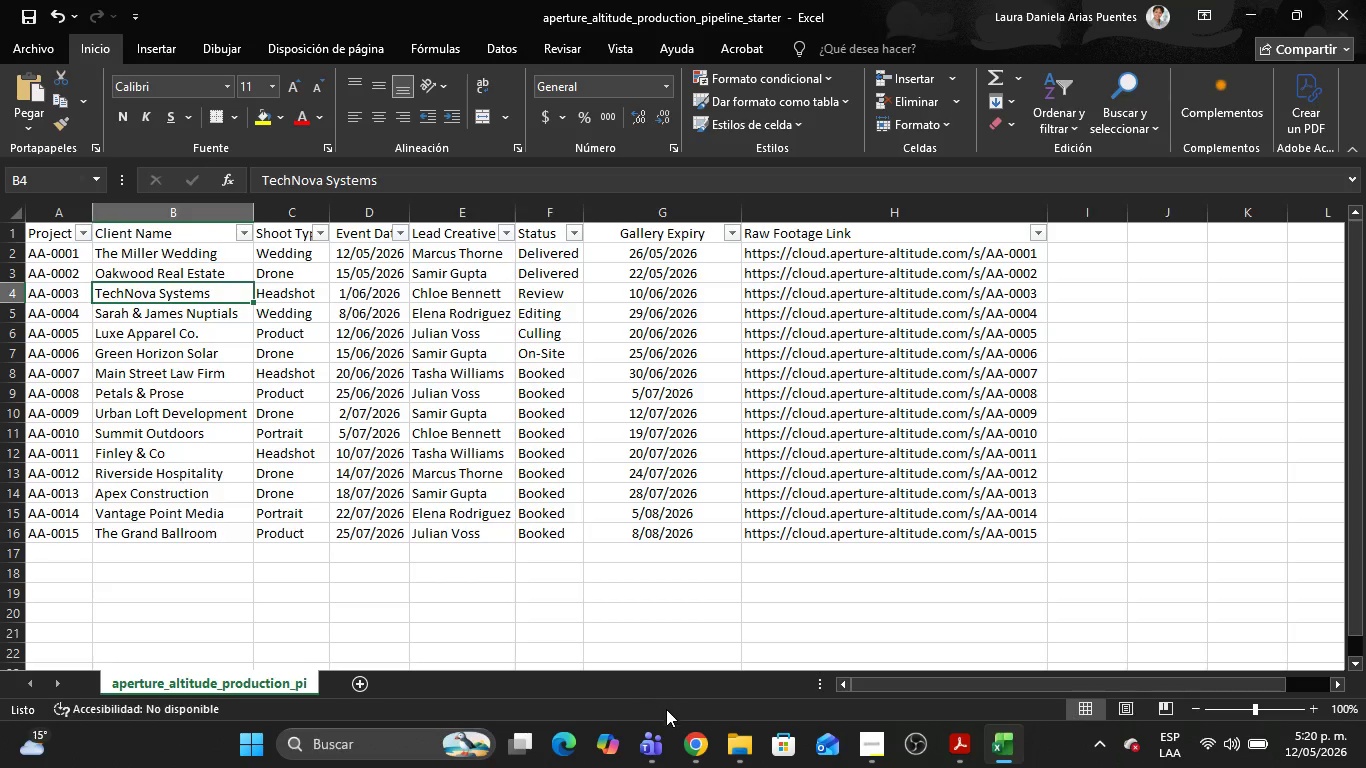 
left_click([695, 736])
 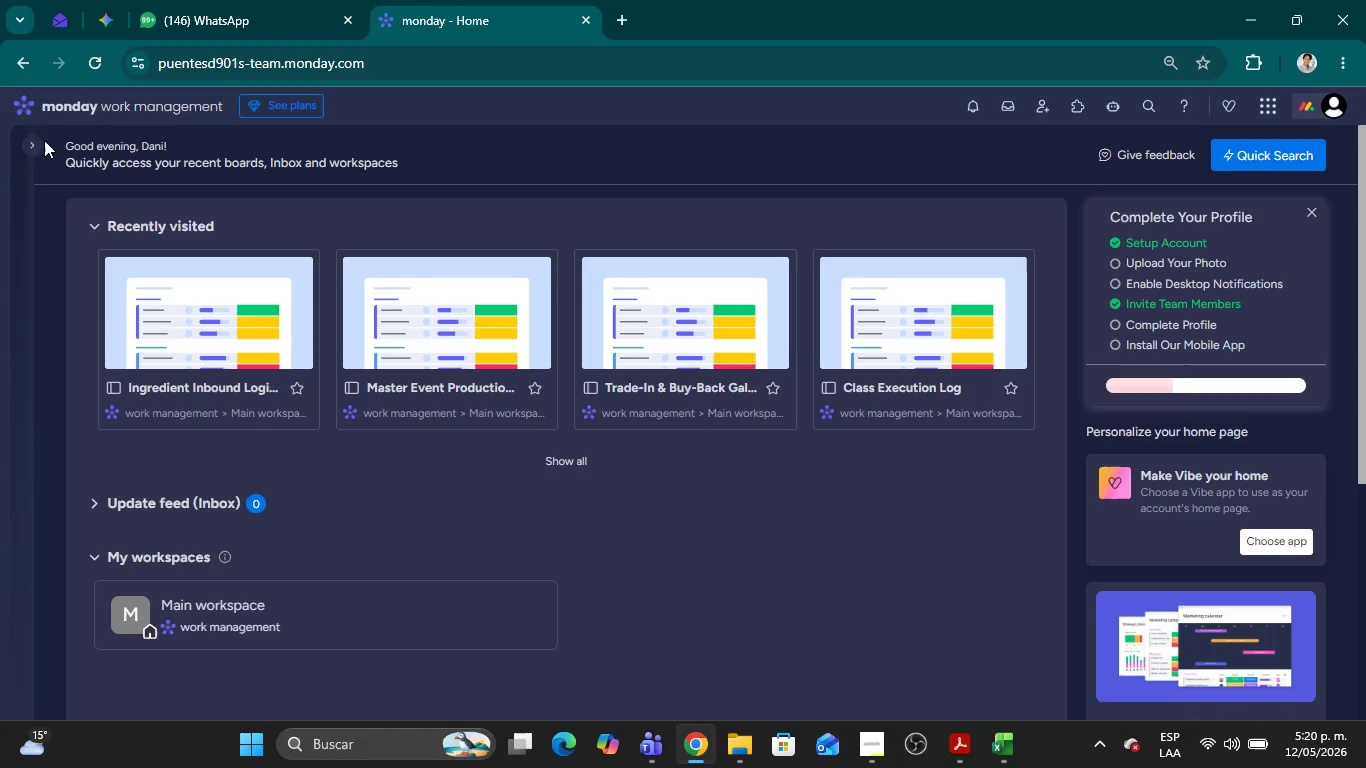 
left_click([35, 137])
 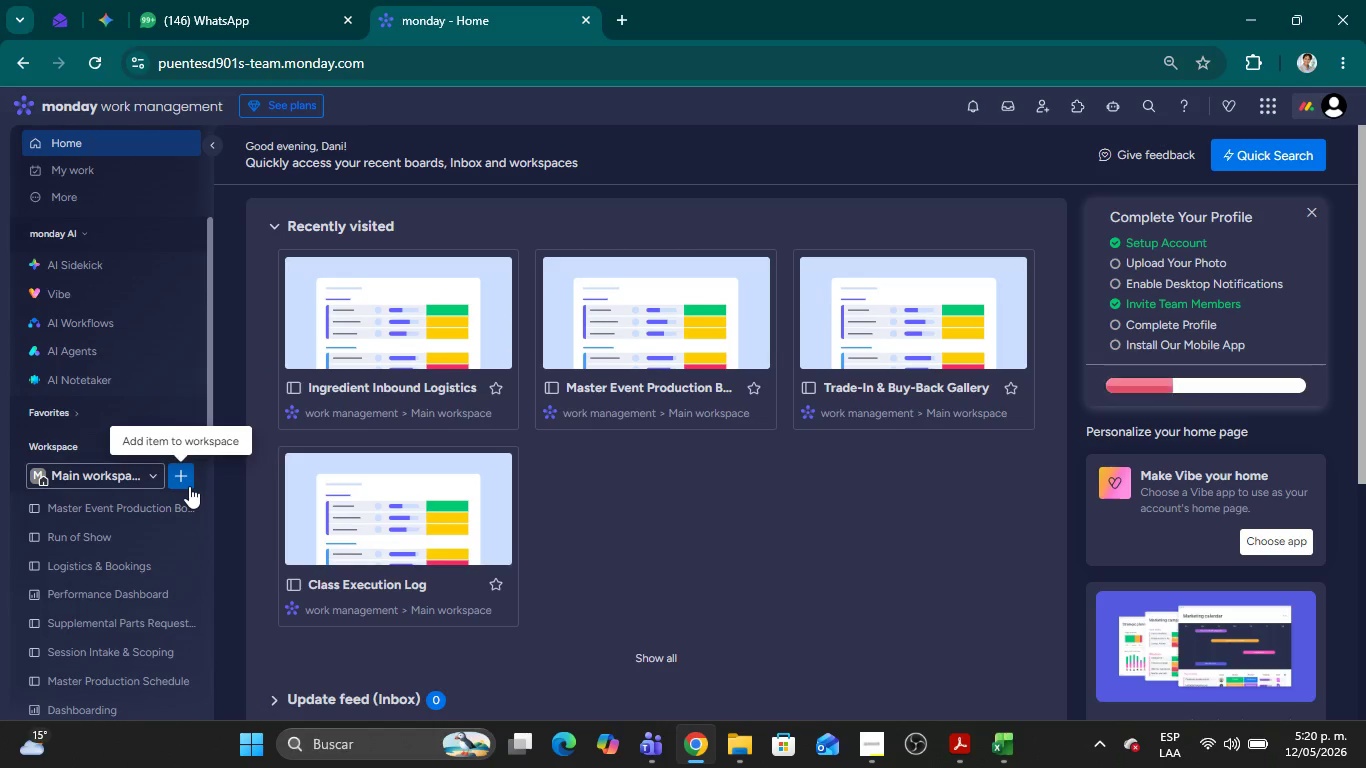 
left_click([180, 475])
 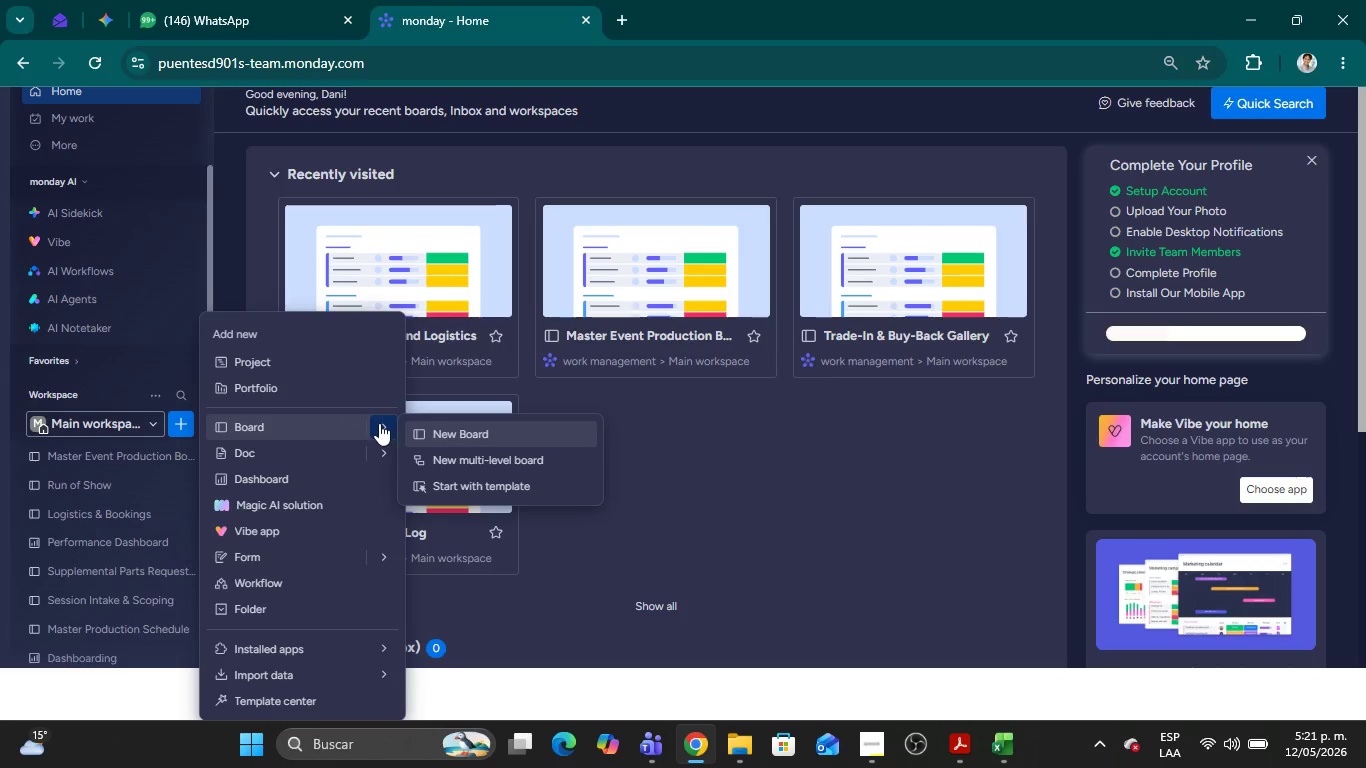 
left_click([442, 427])
 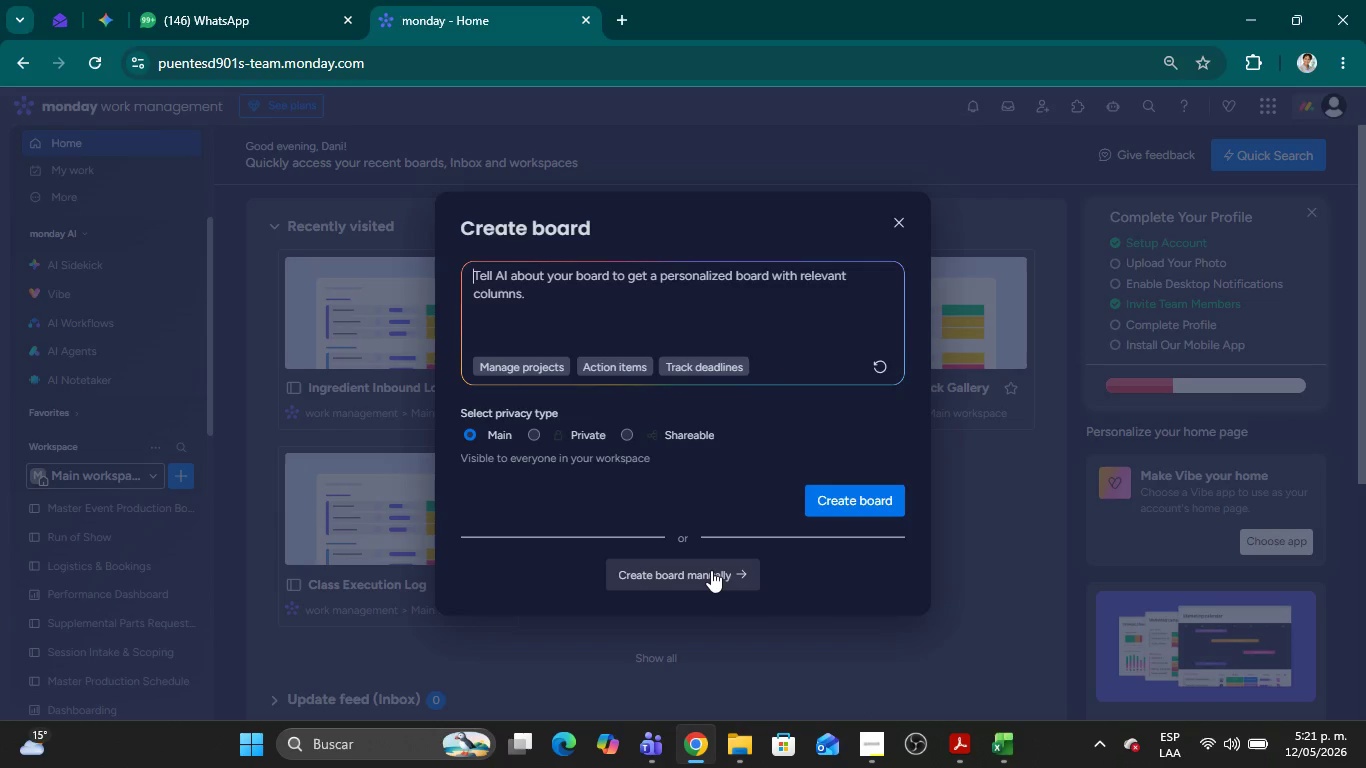 
left_click([711, 570])
 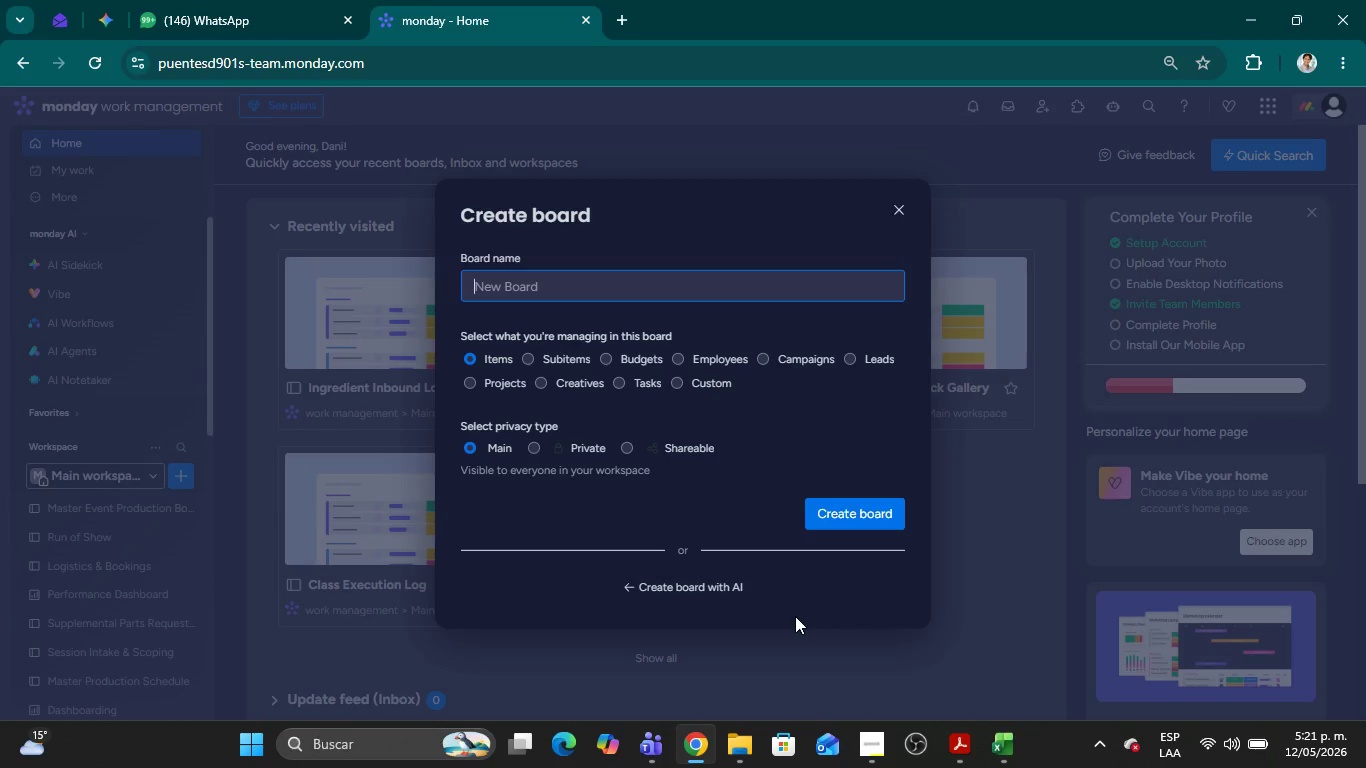 
wait(17.3)
 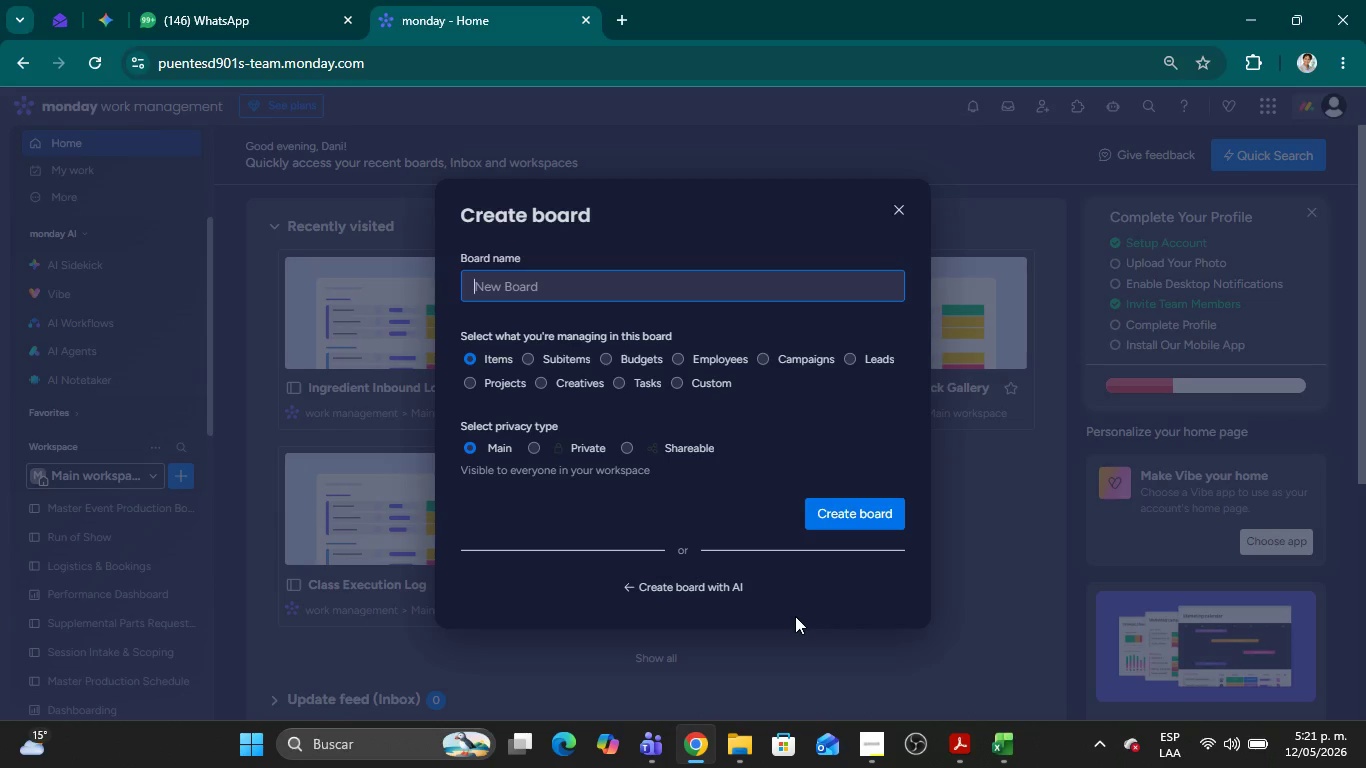 
left_click([864, 736])